 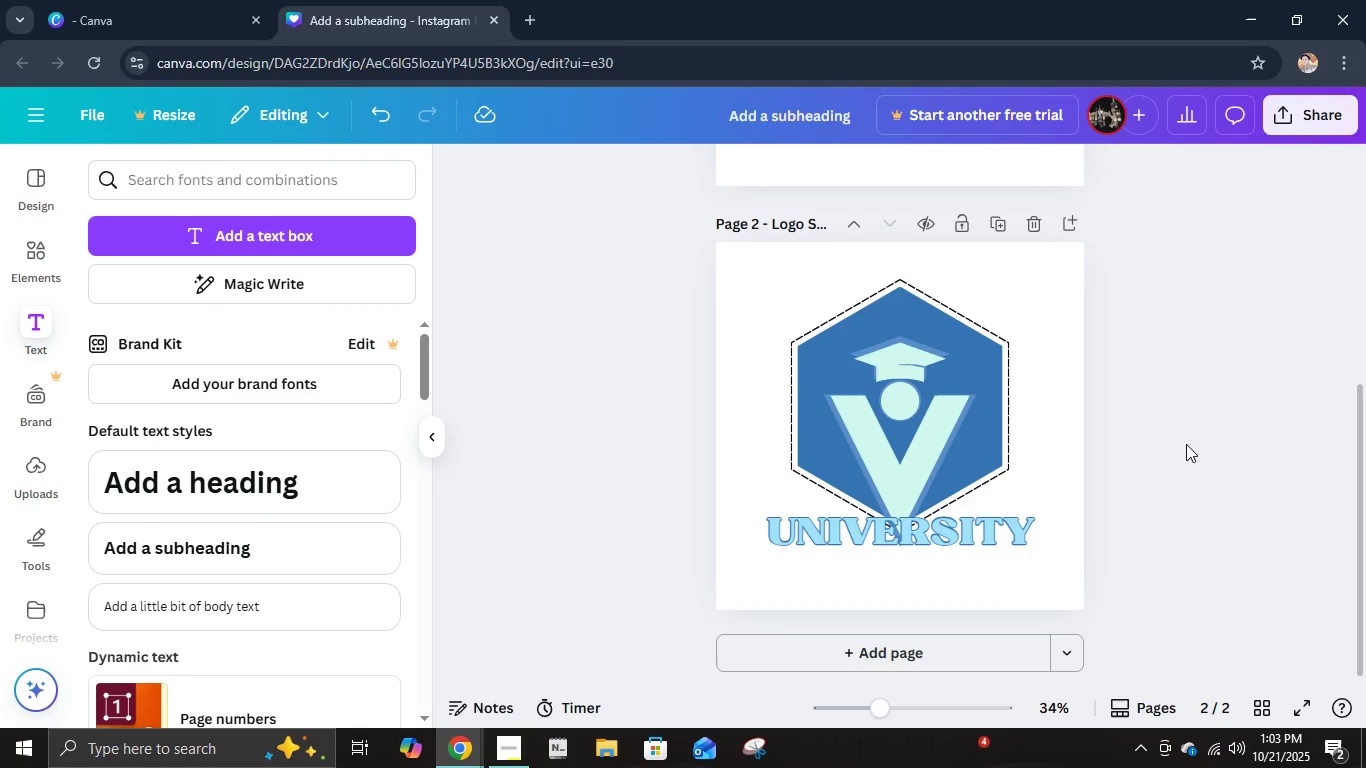 
left_click([795, 656])
 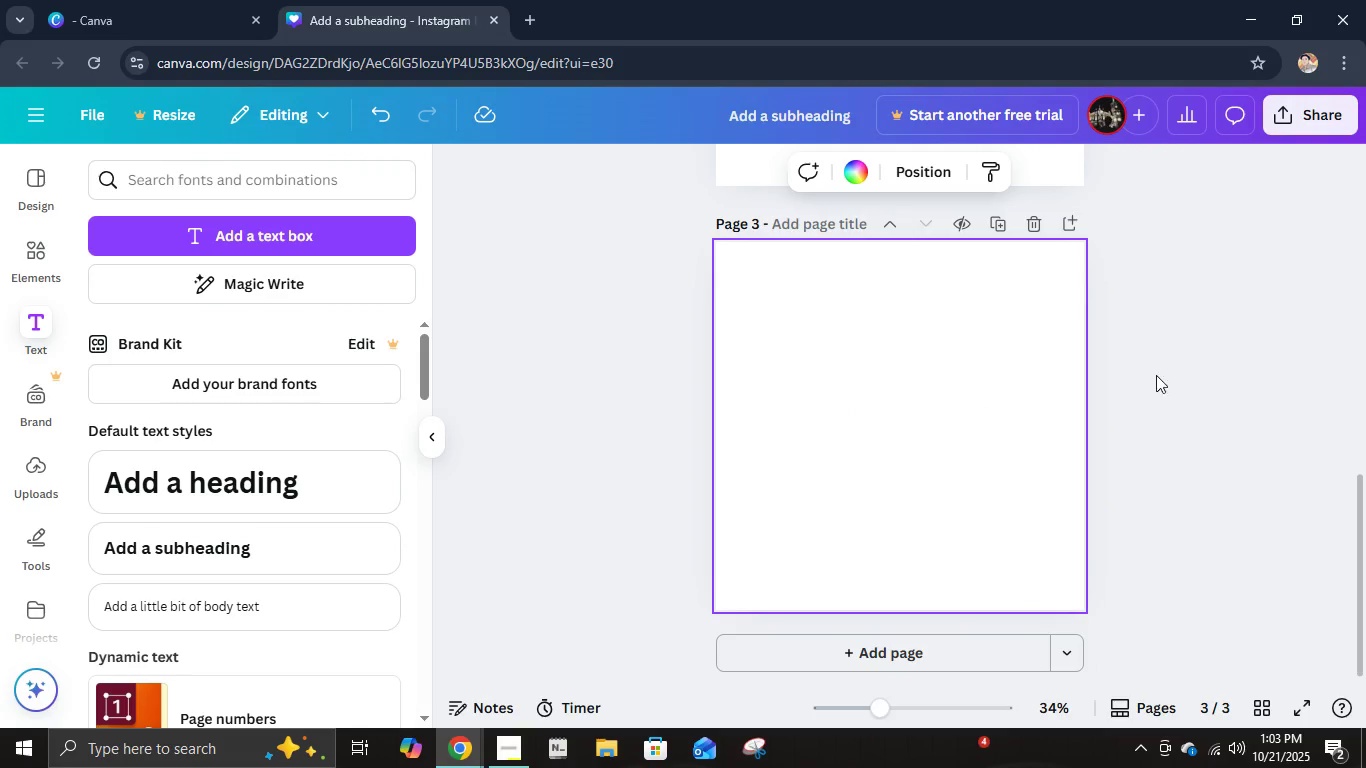 
left_click([1184, 374])
 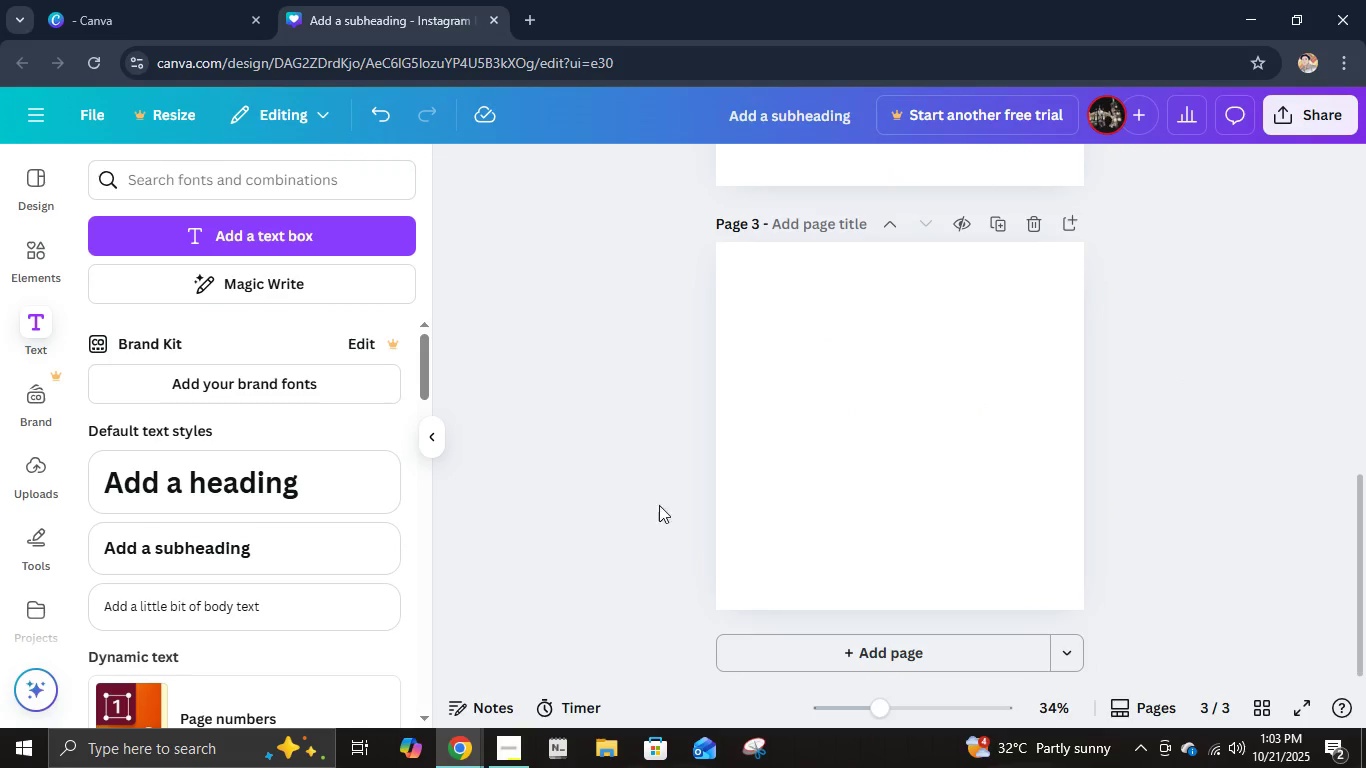 
left_click([825, 416])
 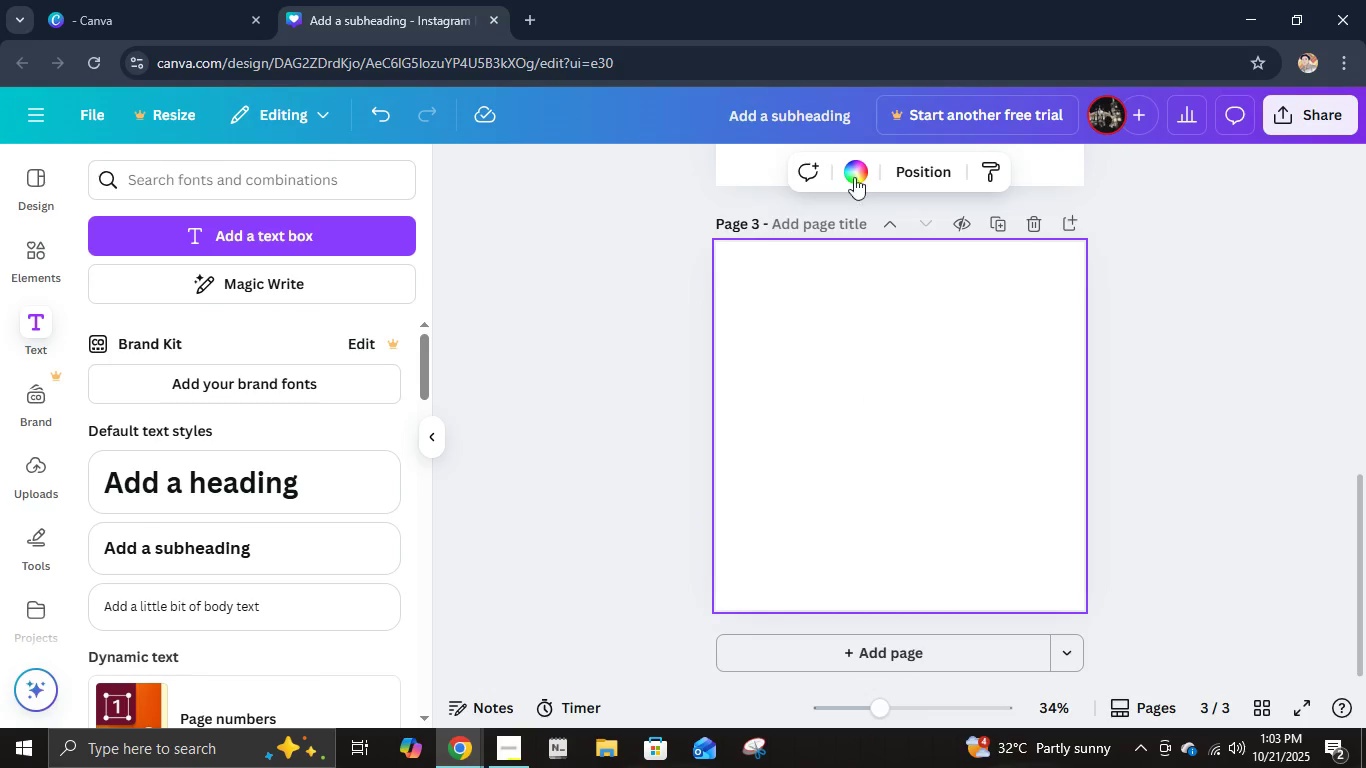 
left_click([857, 171])
 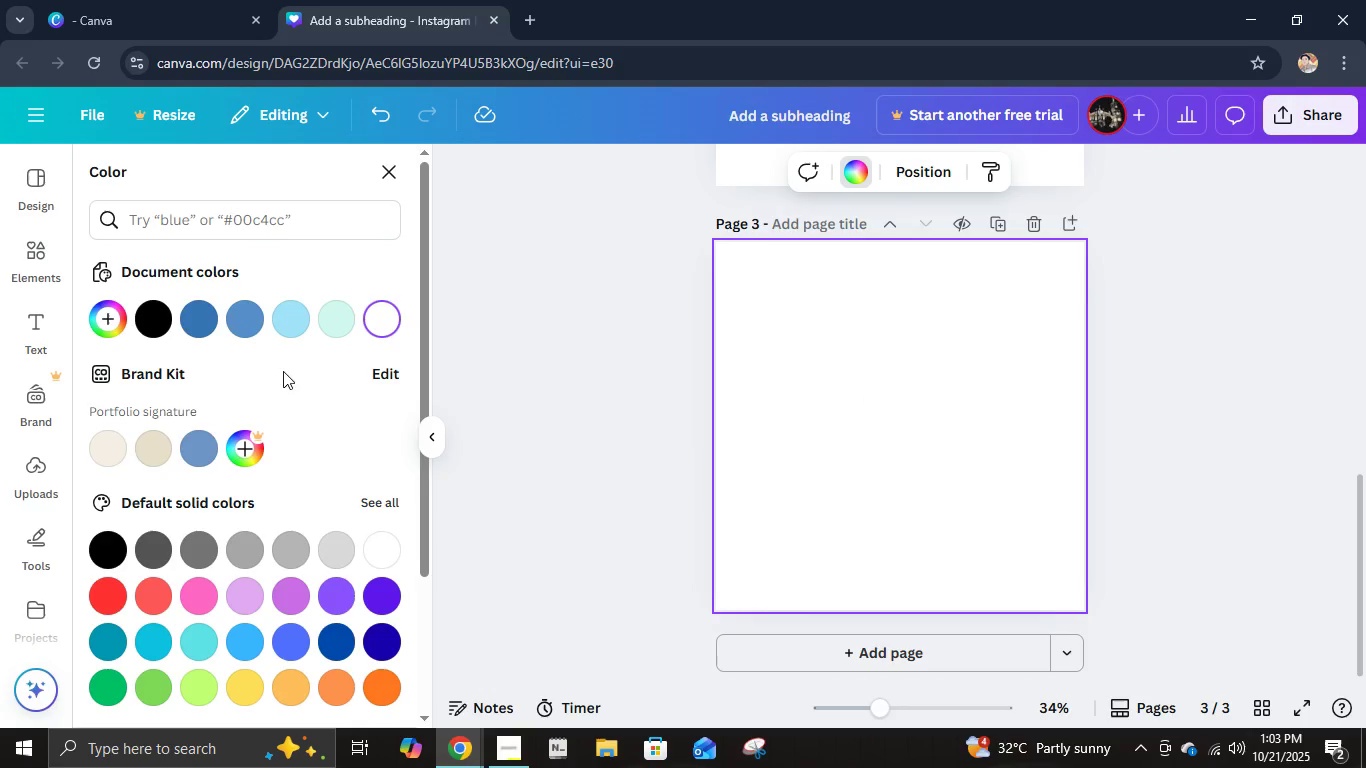 
left_click([323, 328])
 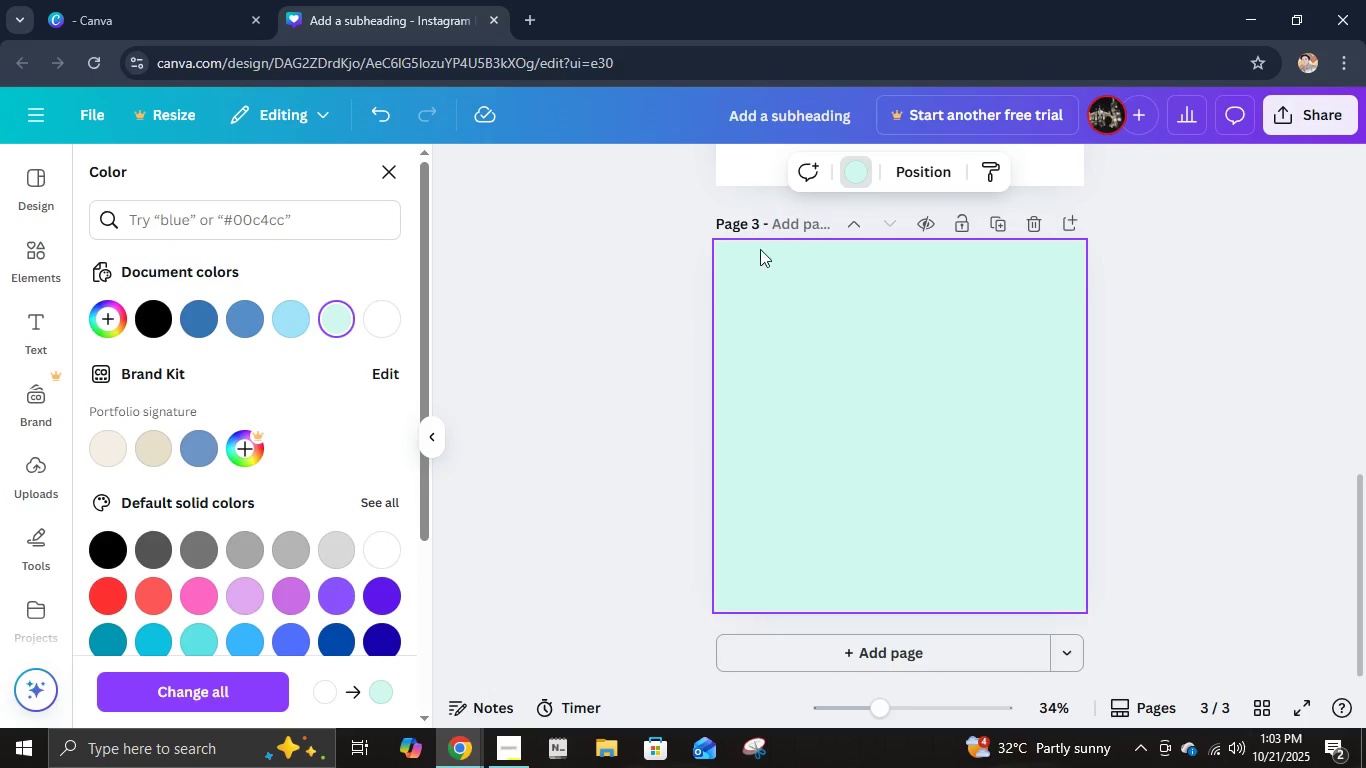 
left_click([779, 232])
 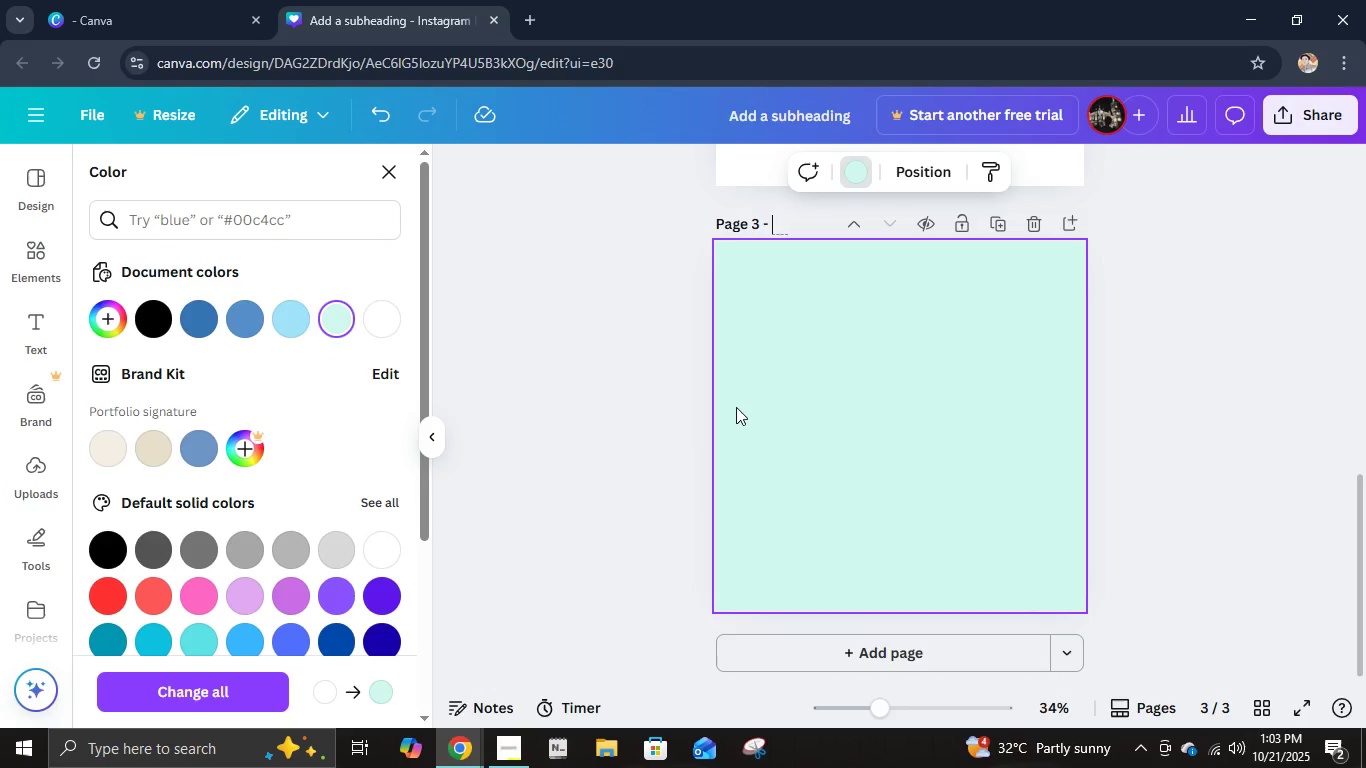 
type(Stat)
 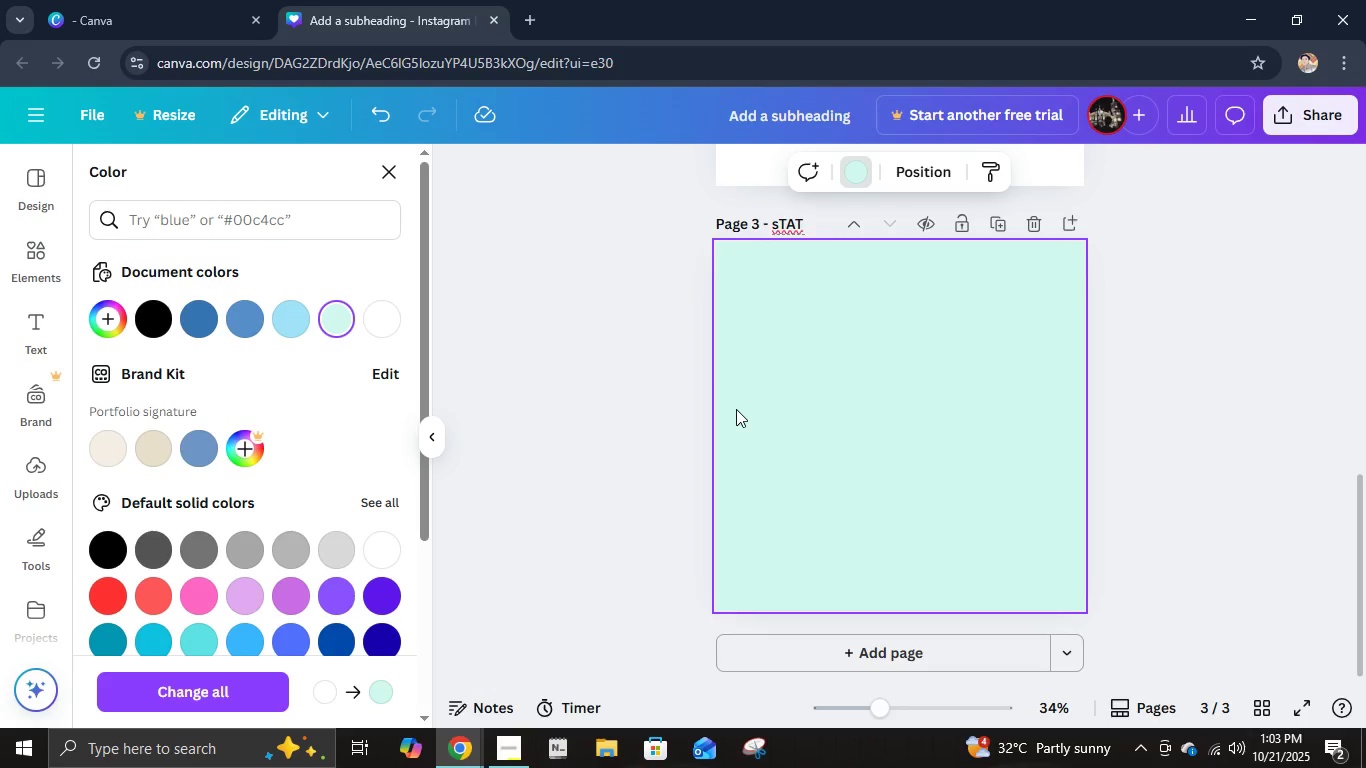 
key(Control+ControlLeft)
 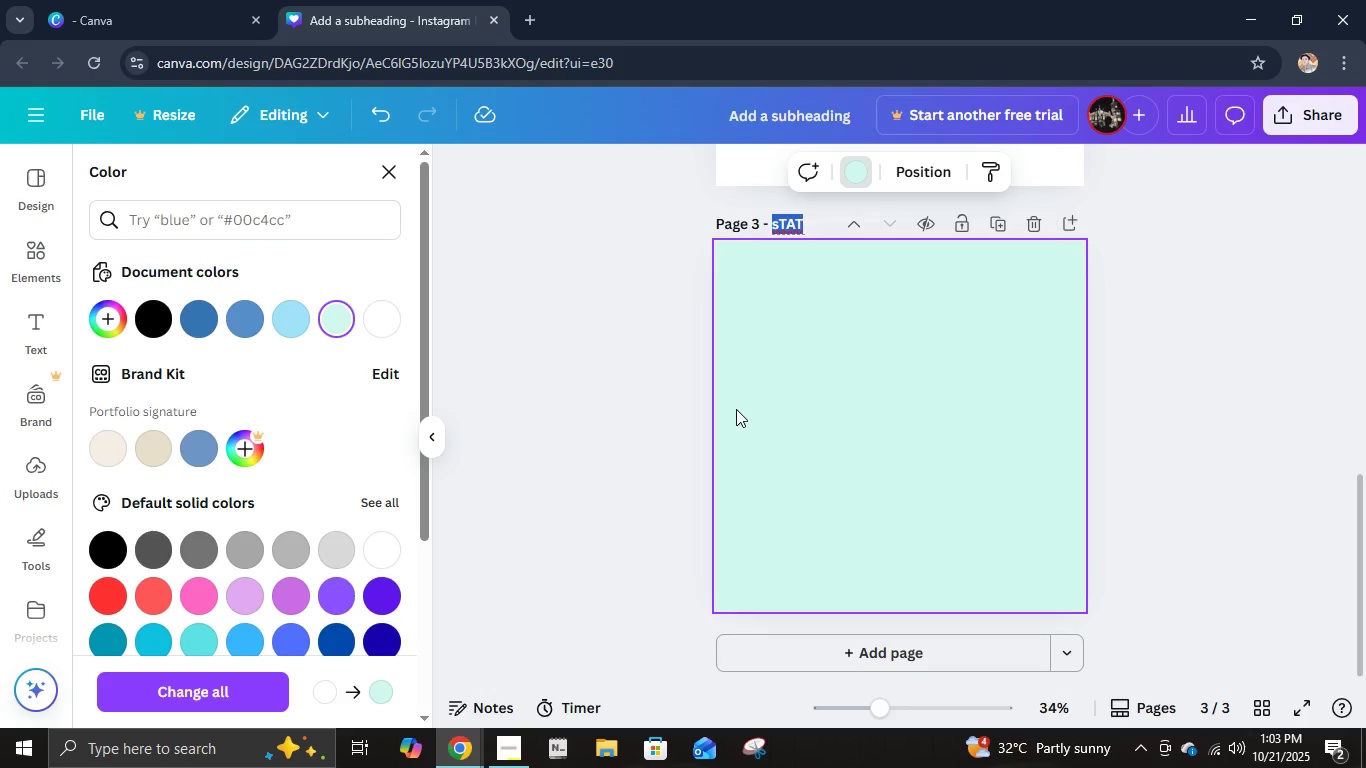 
key(Control+A)
 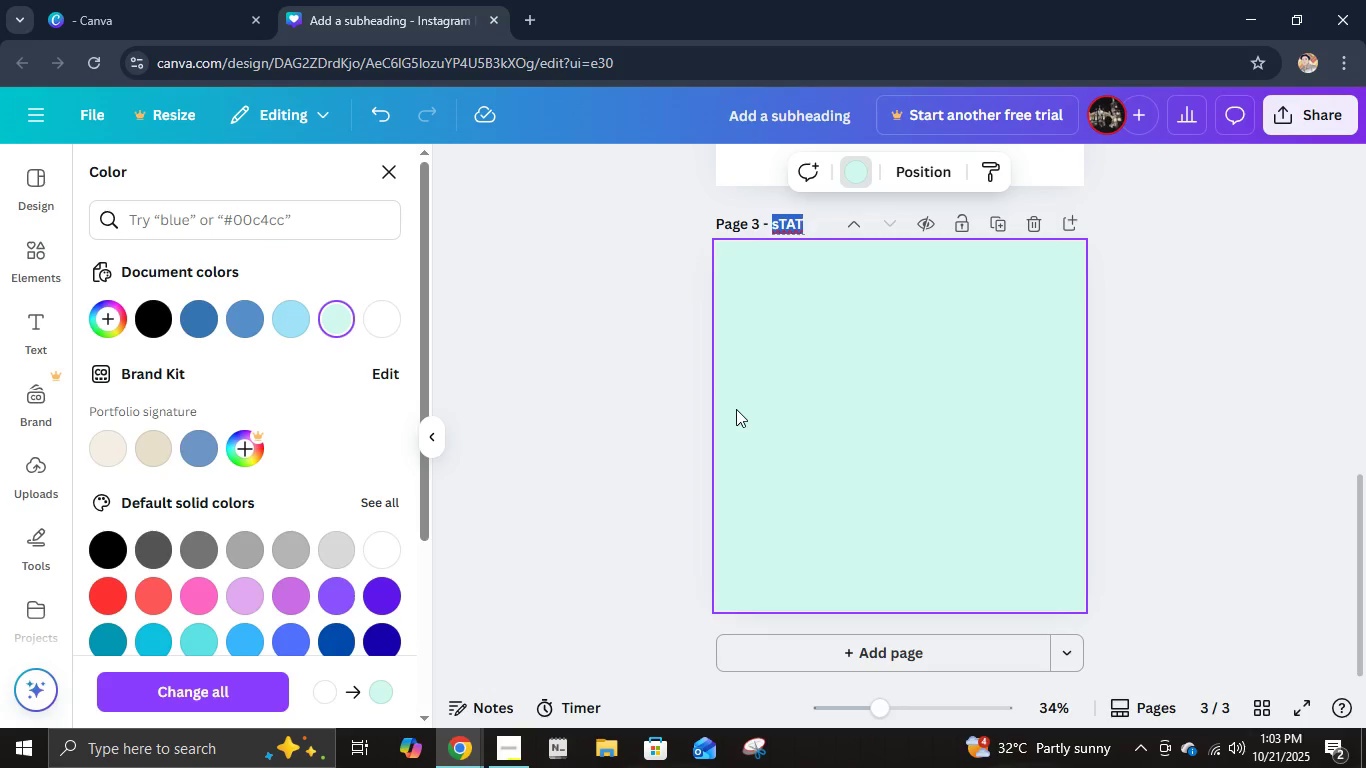 
type(Static)
 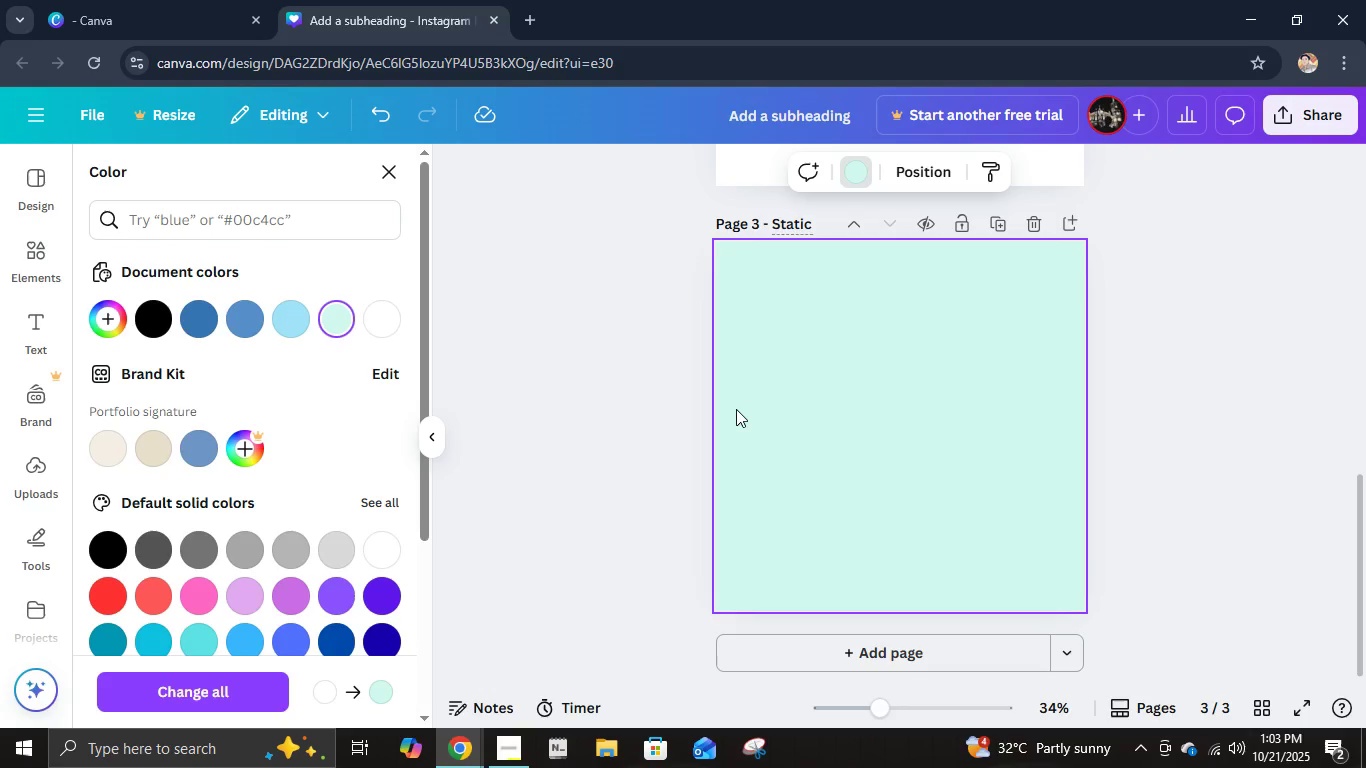 
wait(8.1)
 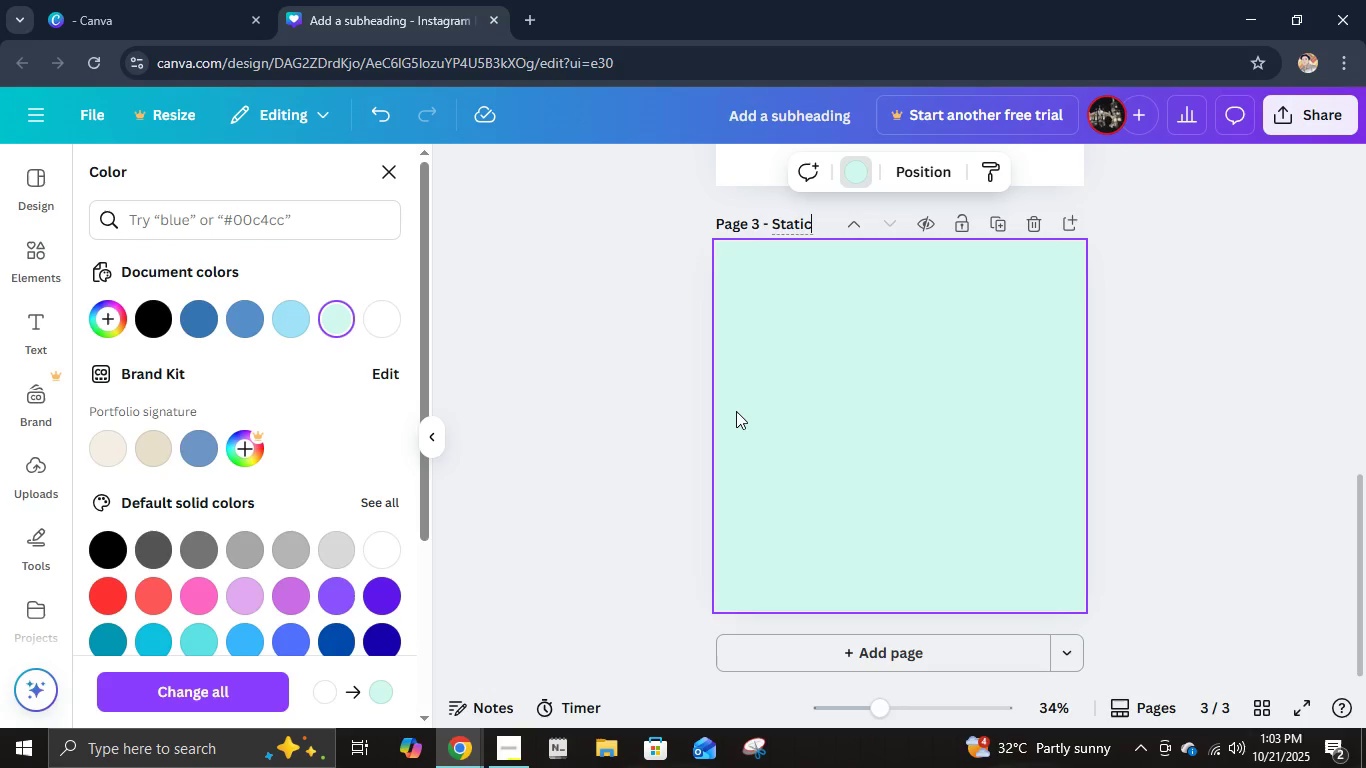 
type( Post)
 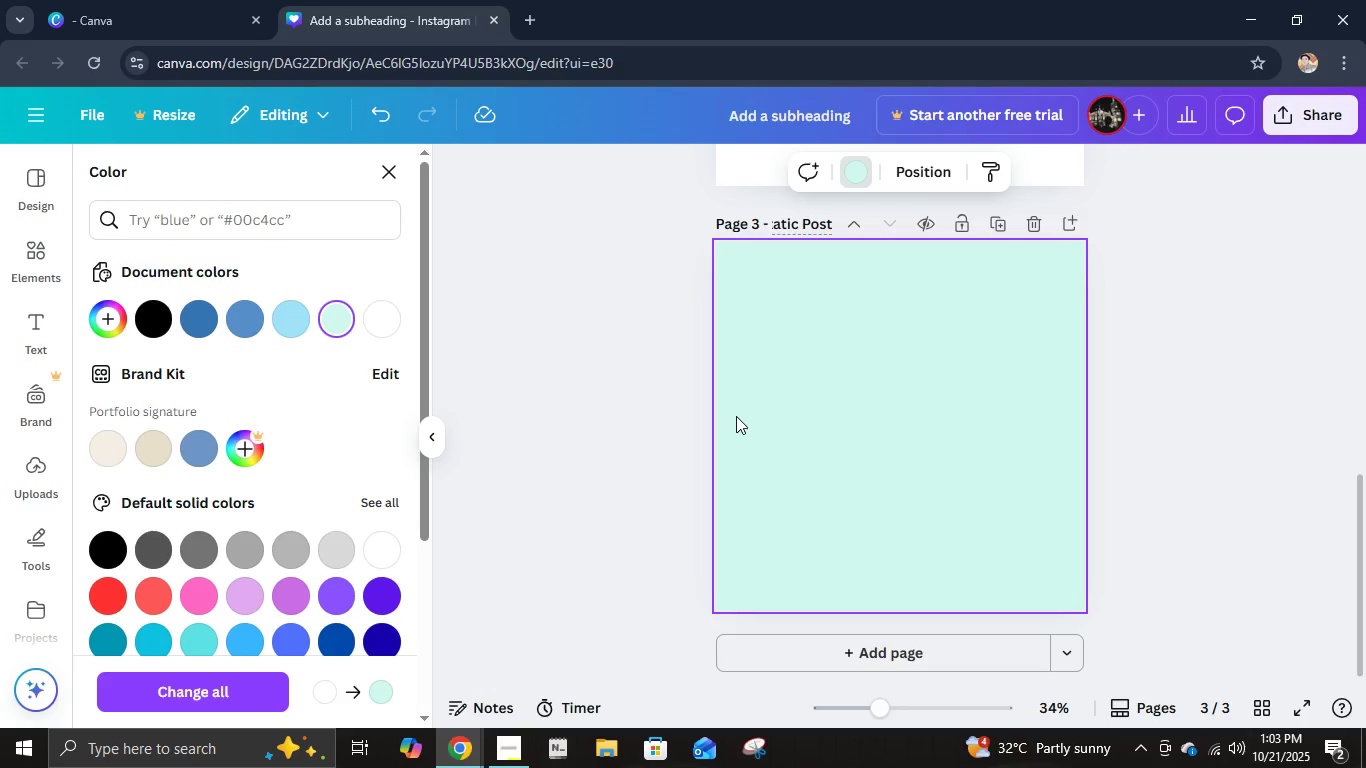 
key(Enter)
 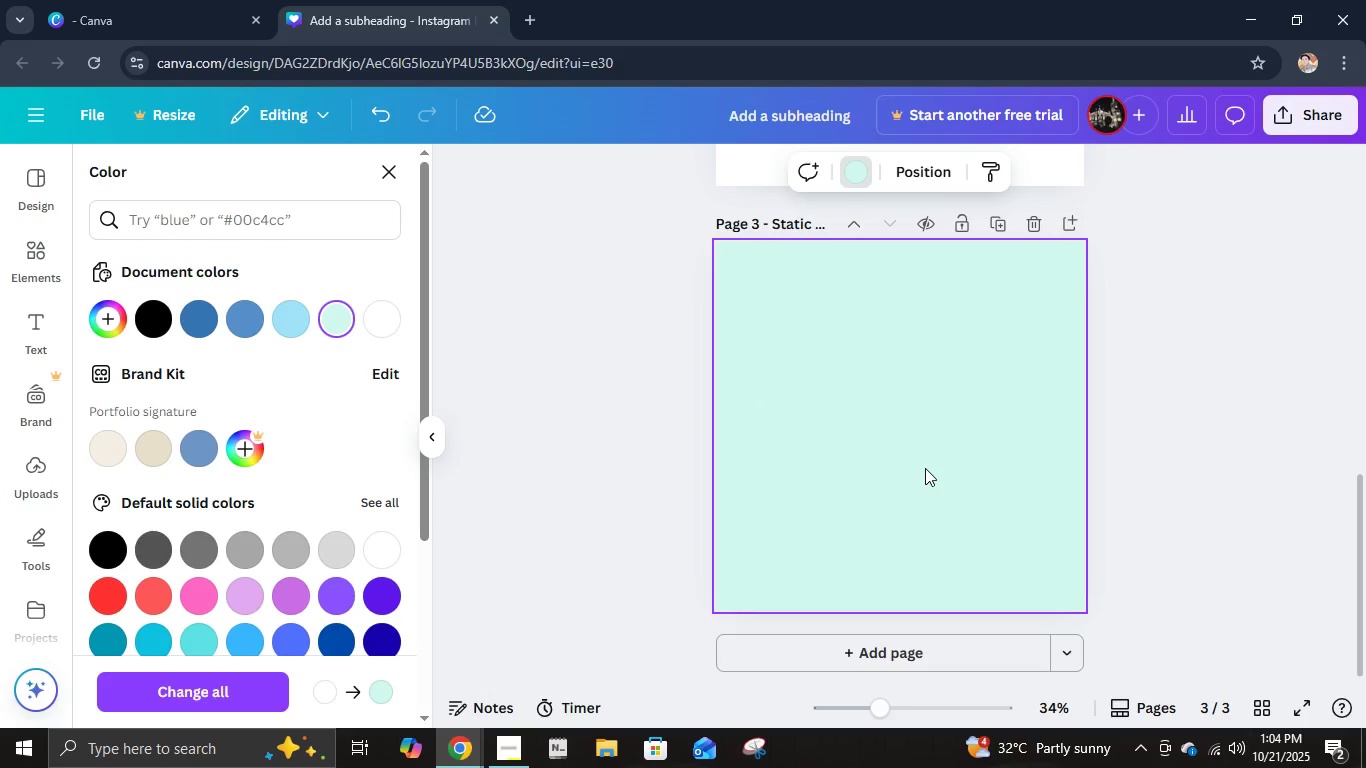 
wait(18.73)
 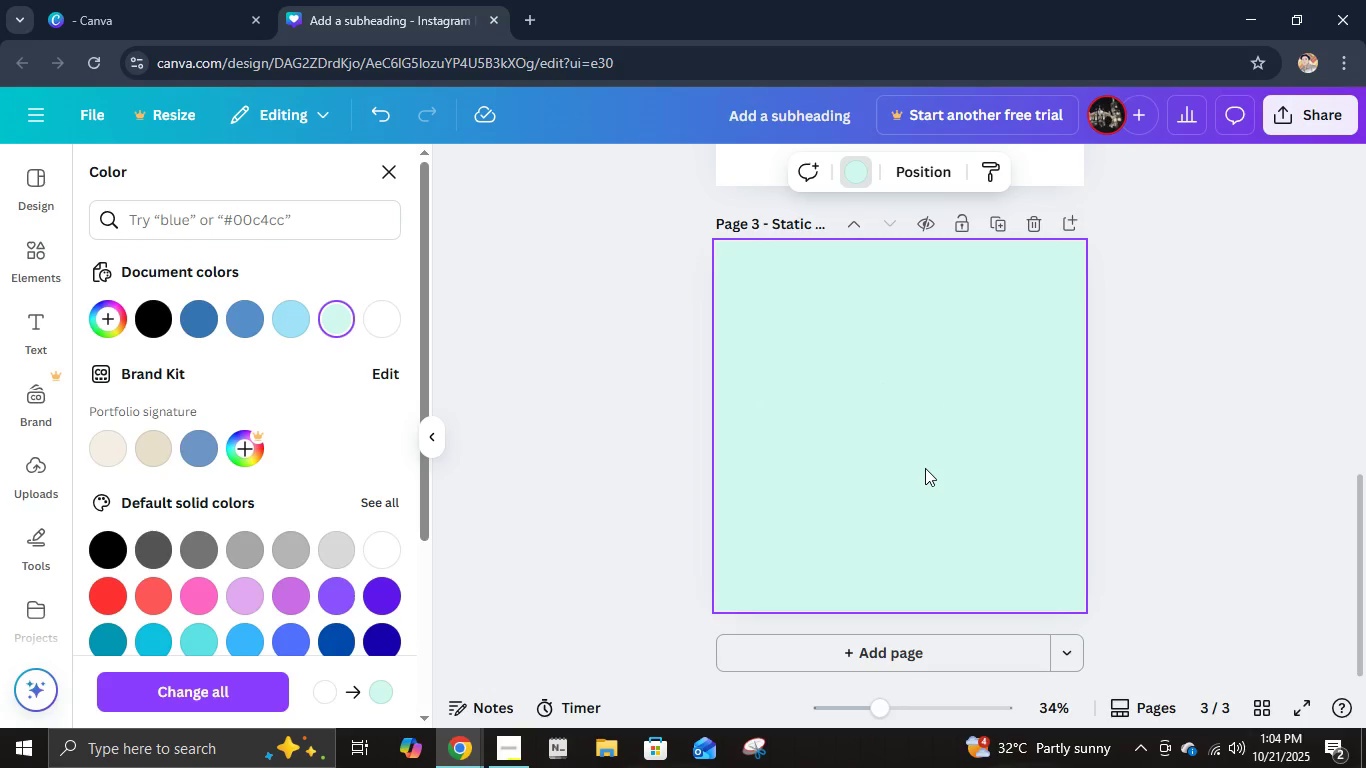 
left_click([495, 767])